 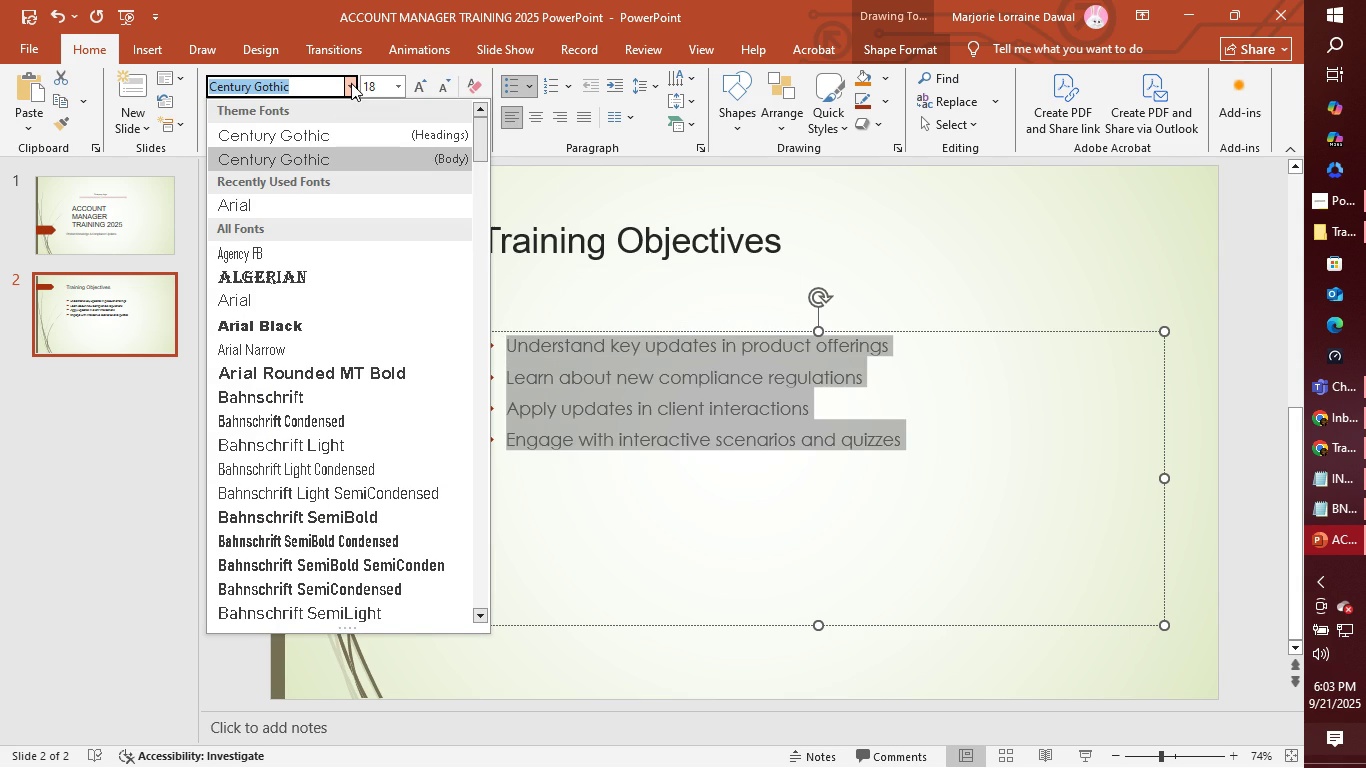 
mouse_move([317, 225])
 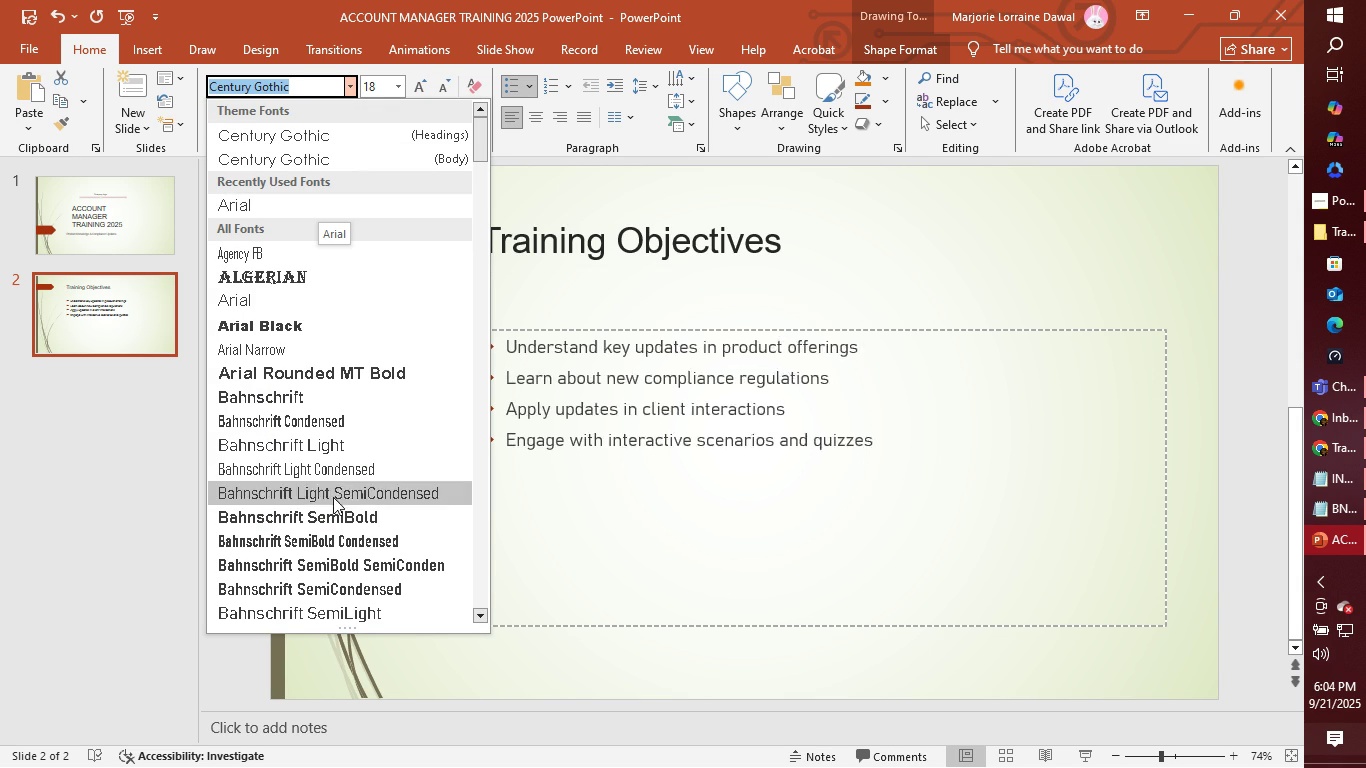 
scroll: coordinate [337, 546], scroll_direction: down, amount: 10.0
 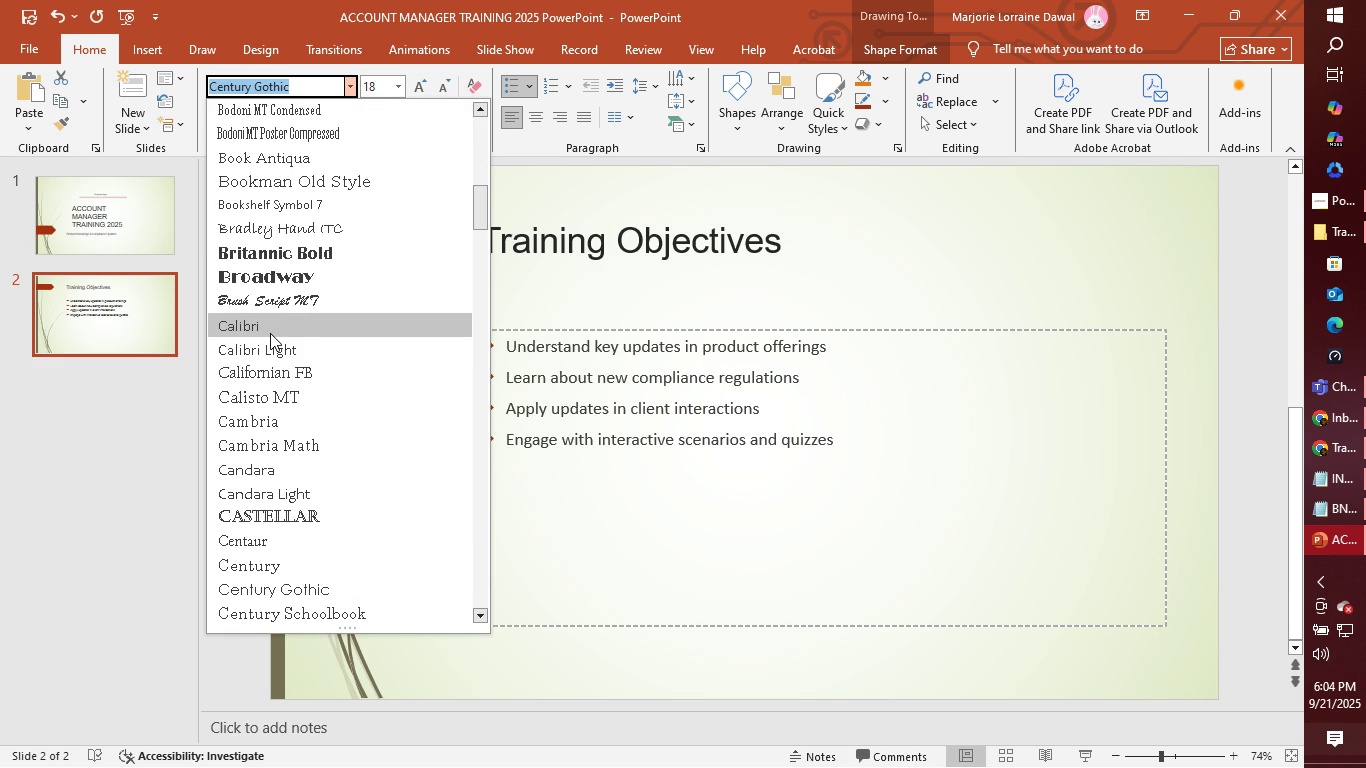 
left_click([270, 333])
 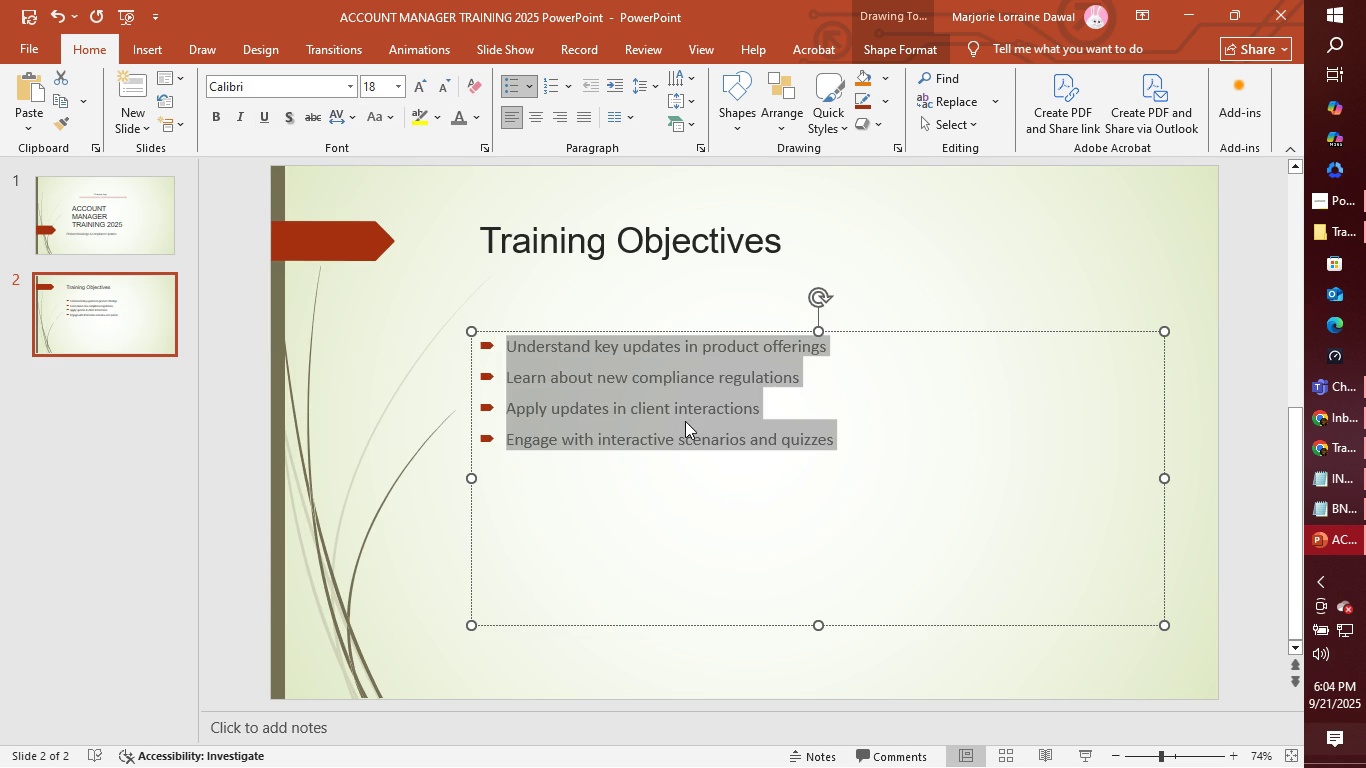 
wait(7.49)
 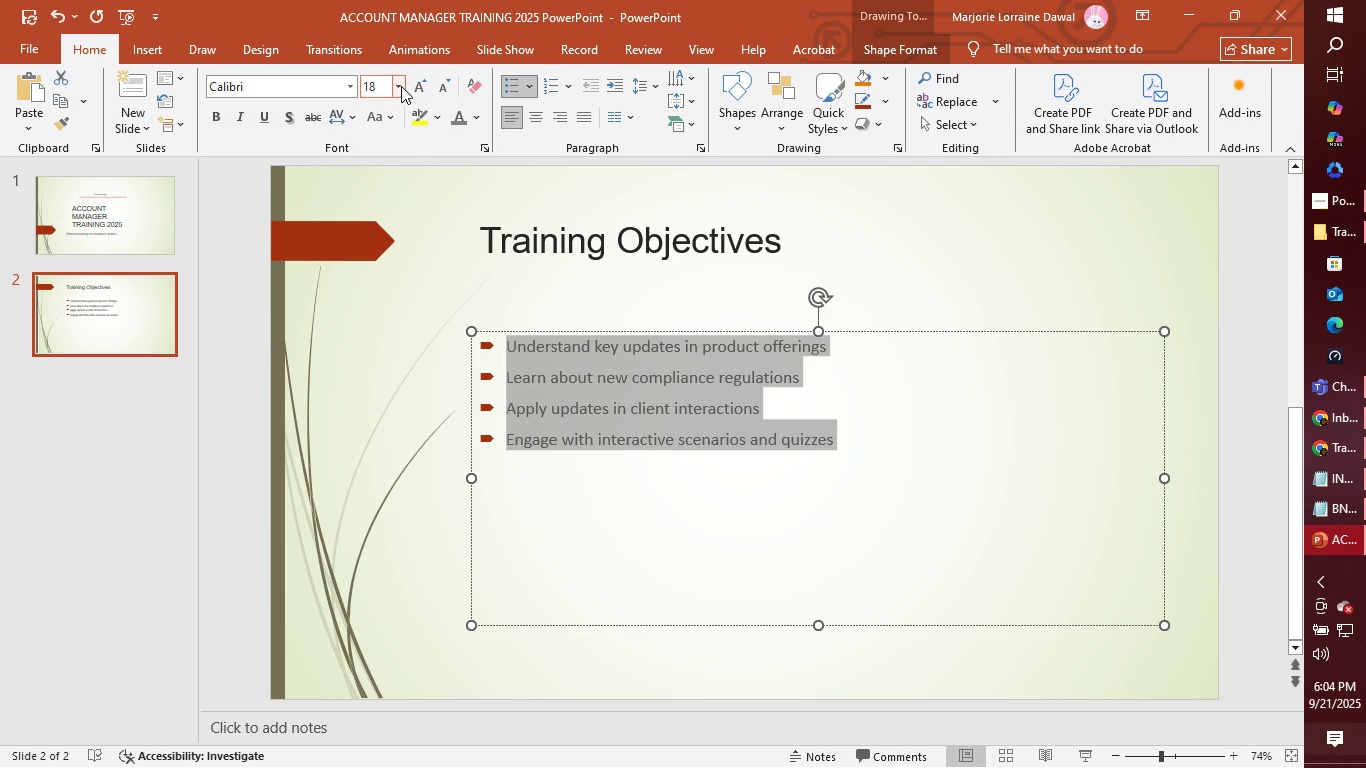 
left_click([394, 85])
 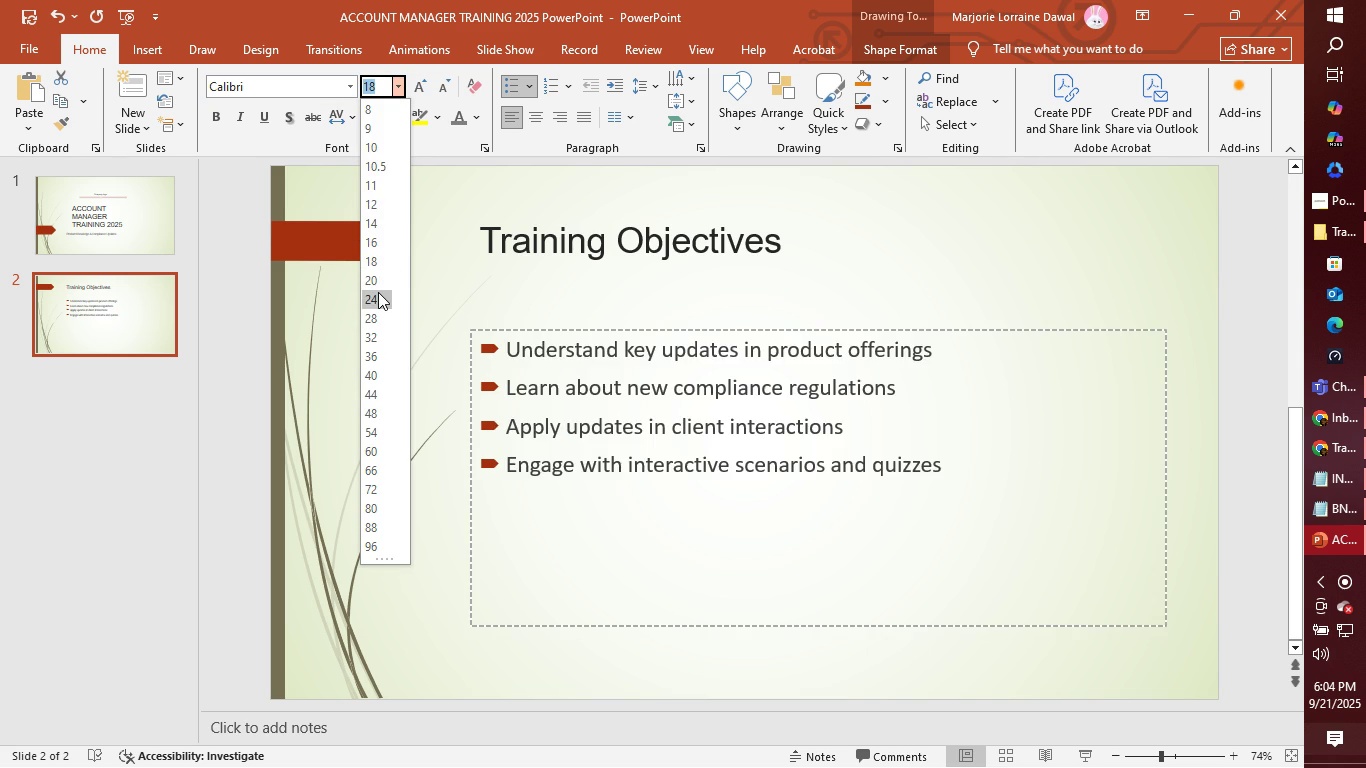 
left_click([378, 292])
 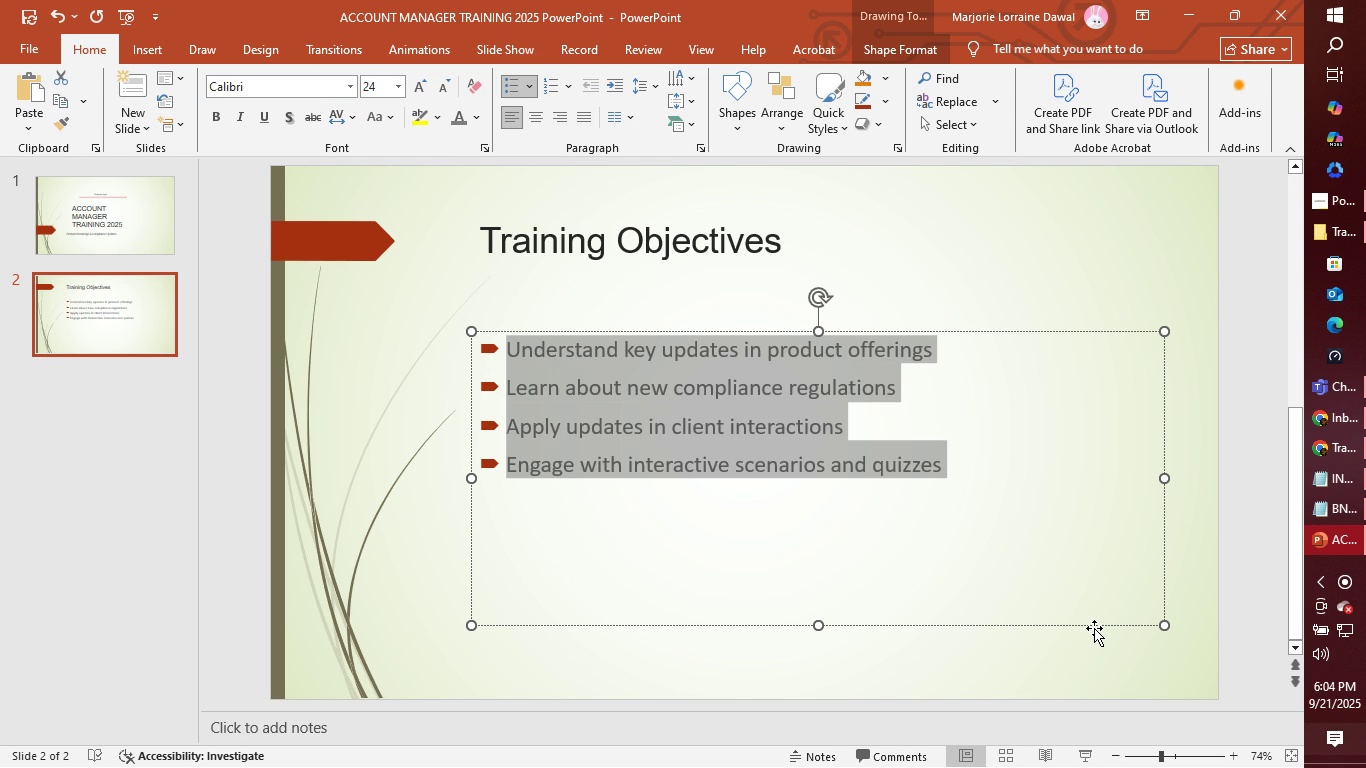 
wait(8.62)
 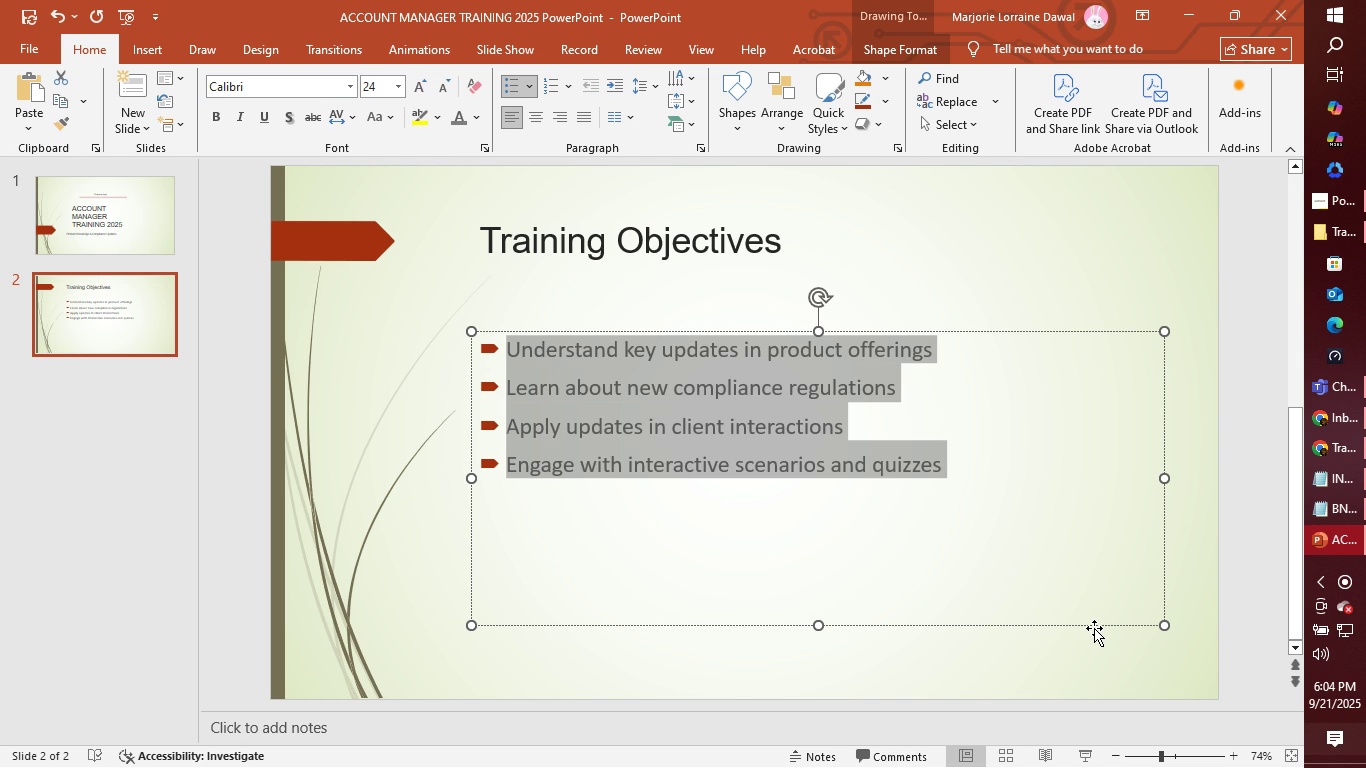 
left_click([1025, 476])
 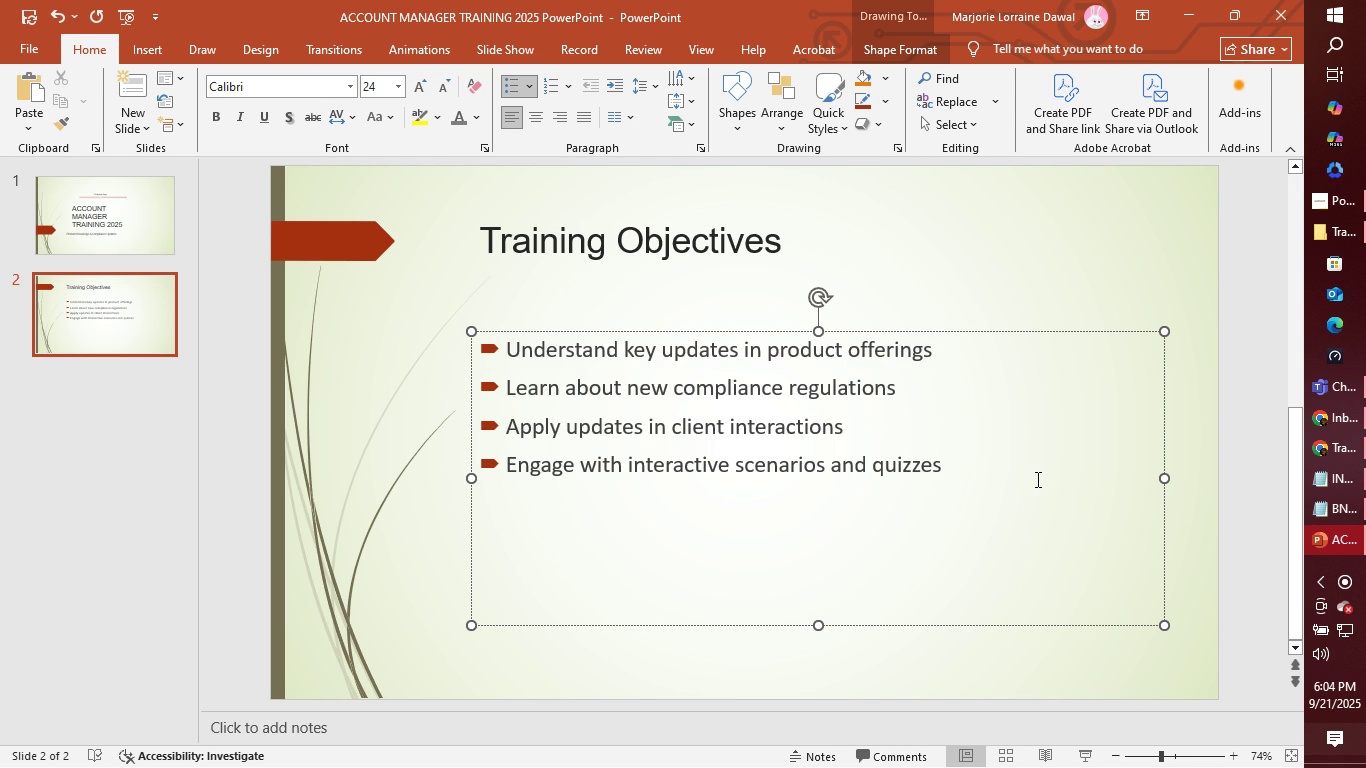 
left_click([1118, 276])
 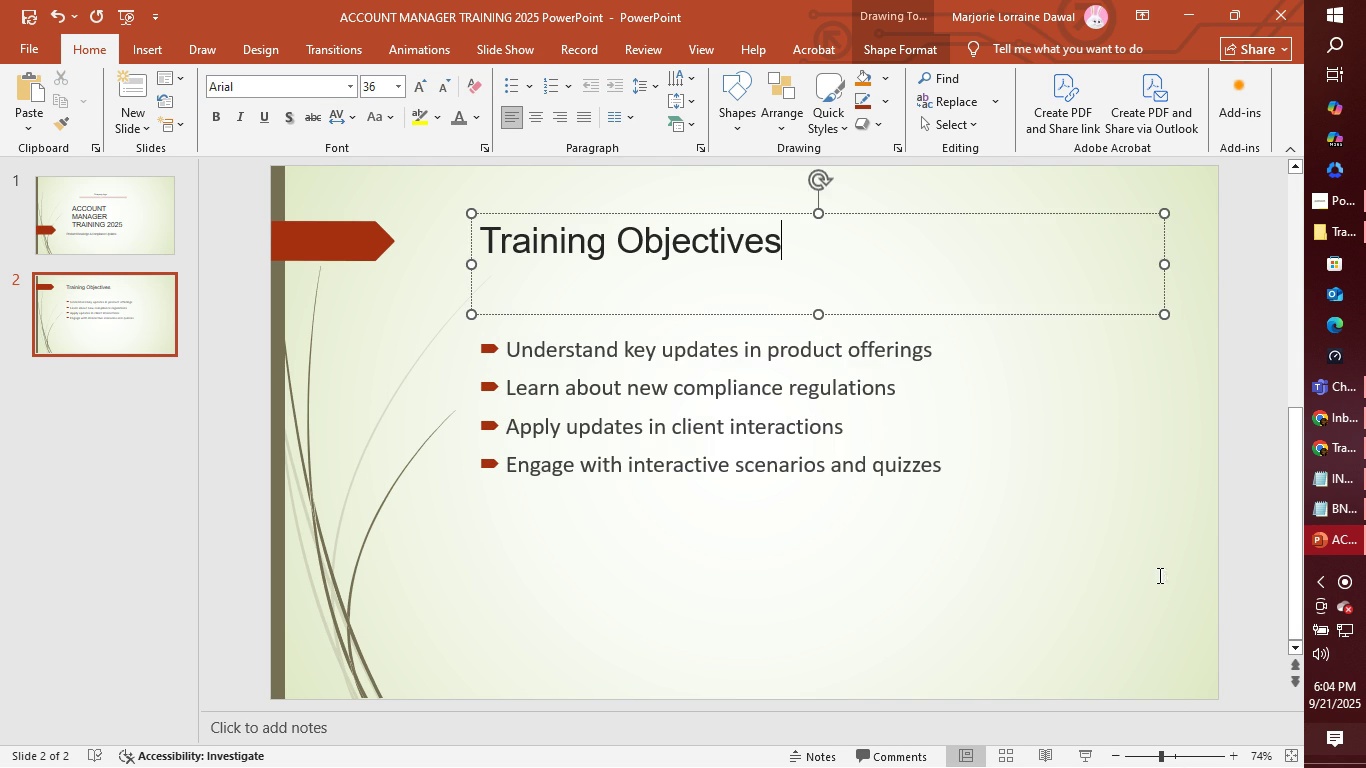 
left_click([1158, 575])
 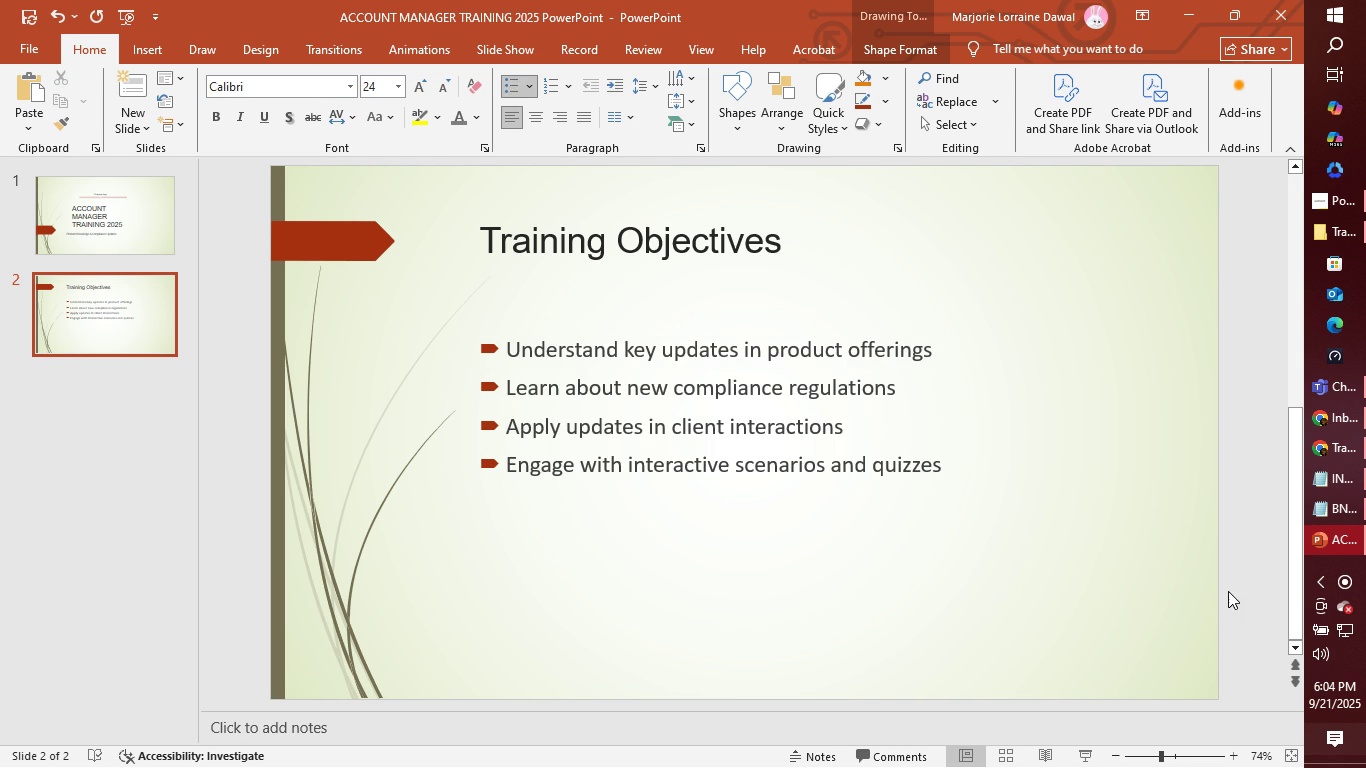 
left_click([1228, 591])
 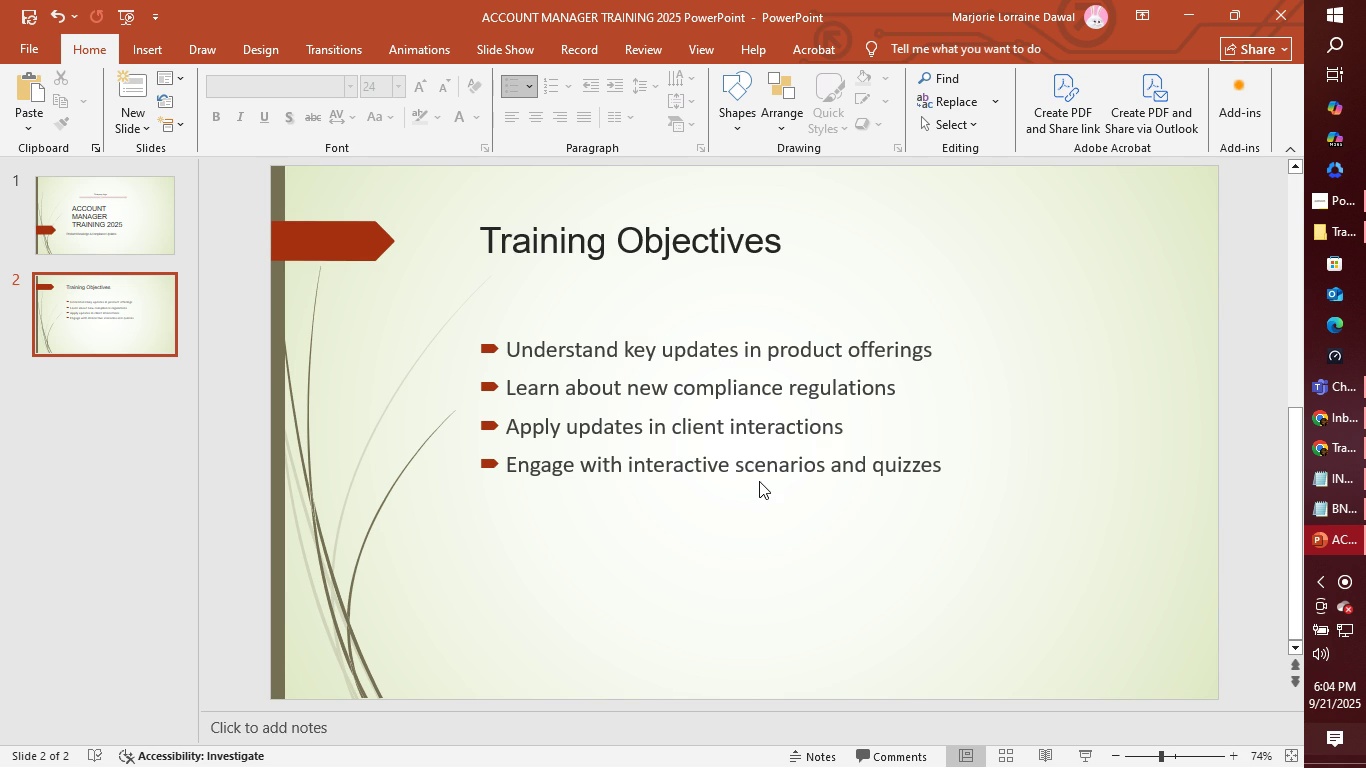 
left_click([759, 482])
 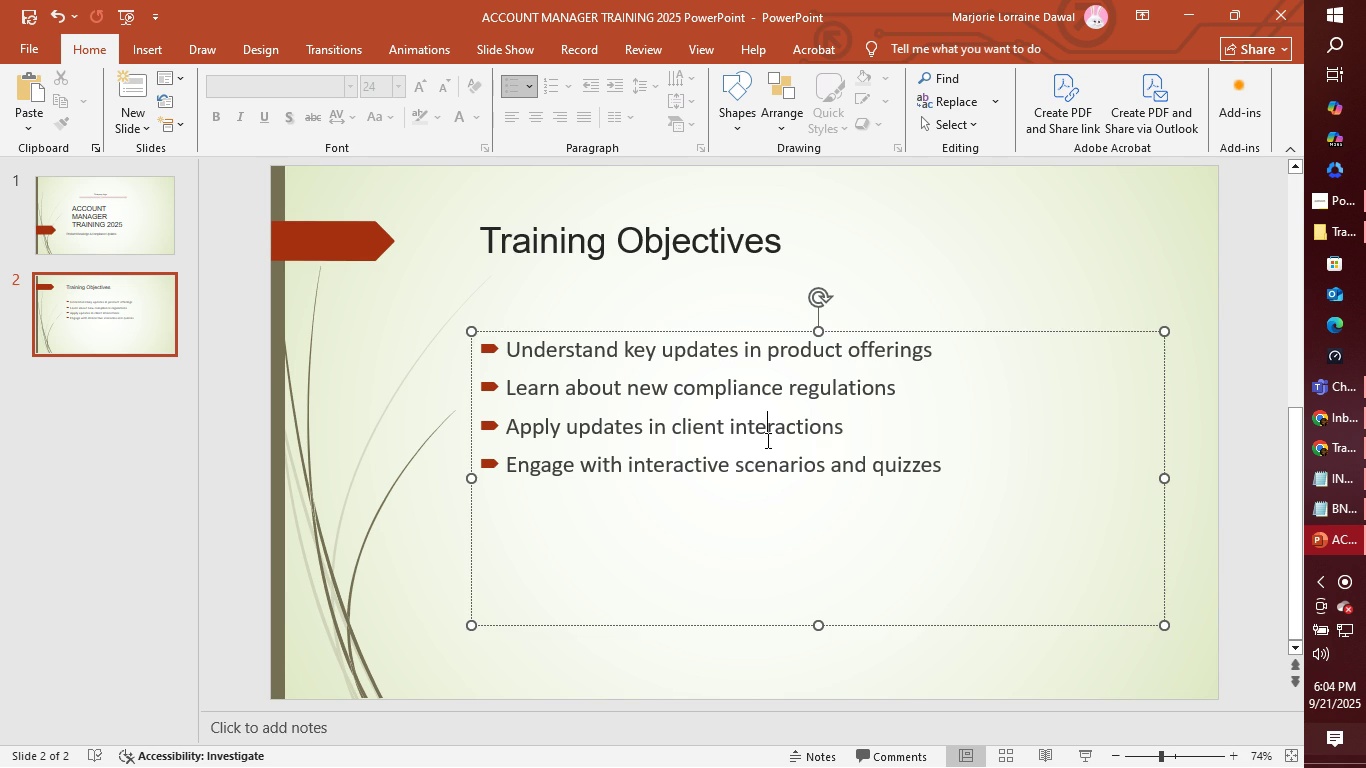 
left_click([766, 440])
 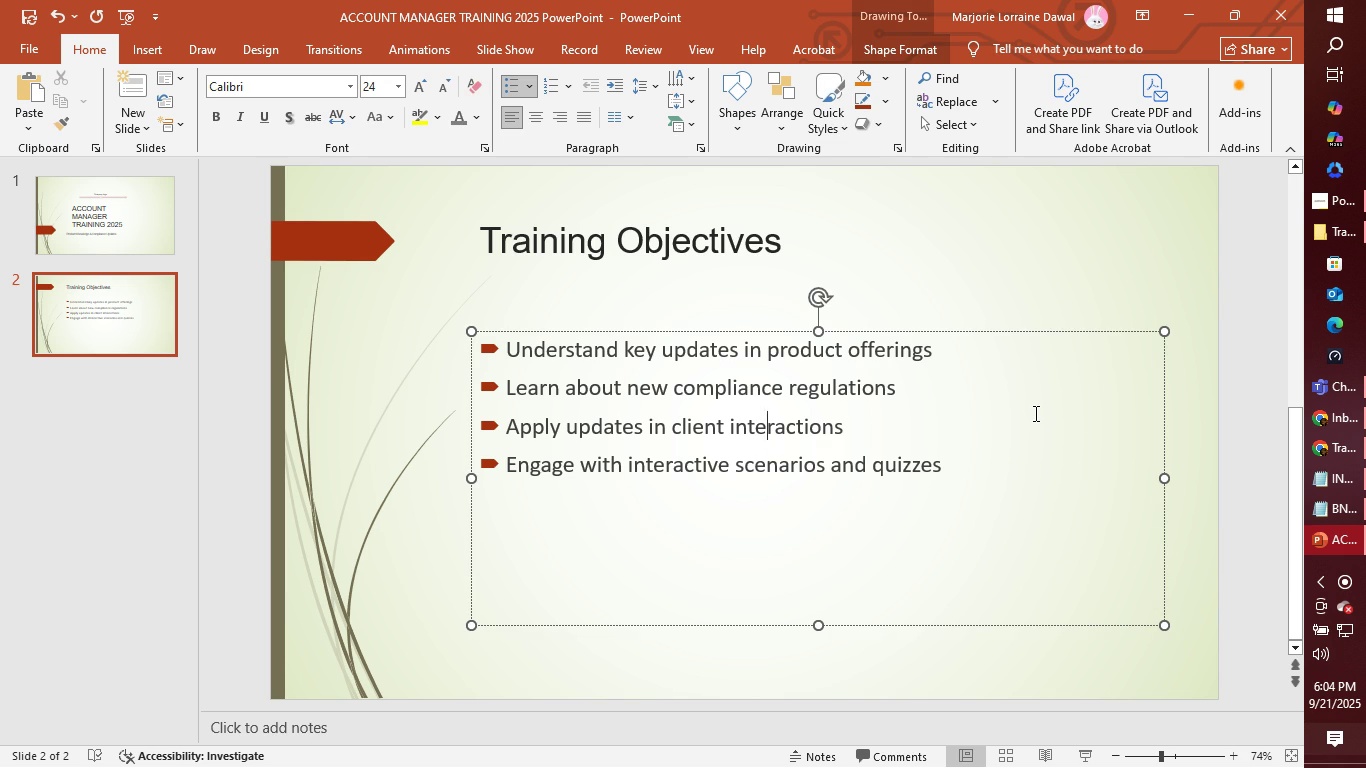 
wait(13.08)
 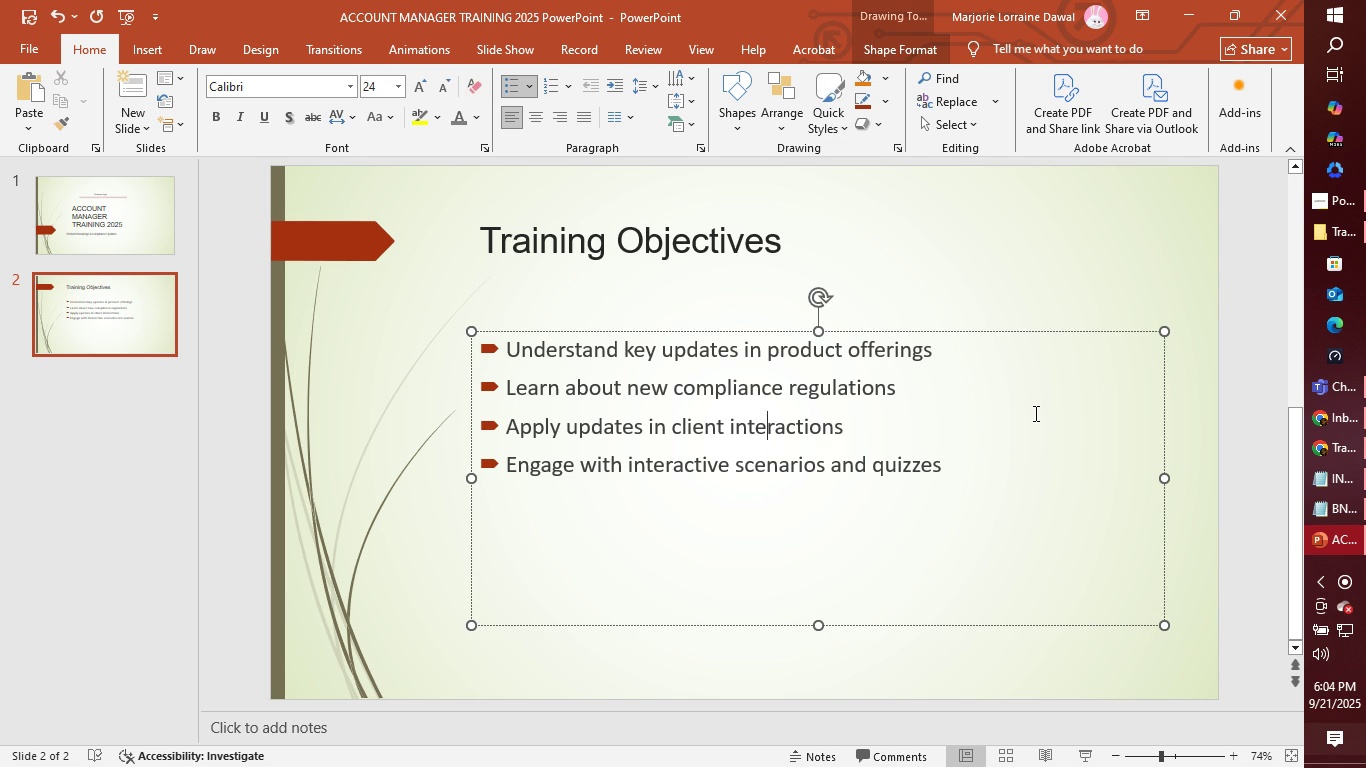 
left_click([592, 246])